 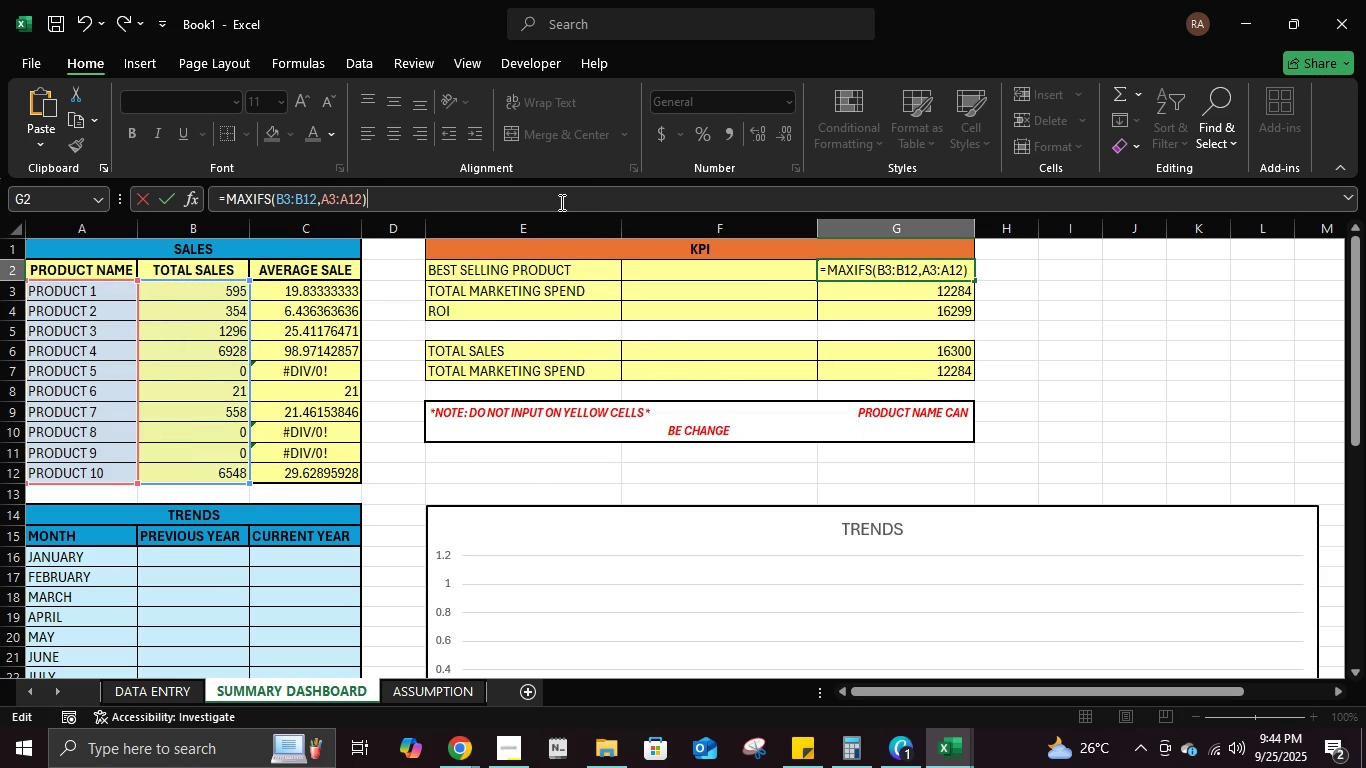 
key(NumpadEnter)
 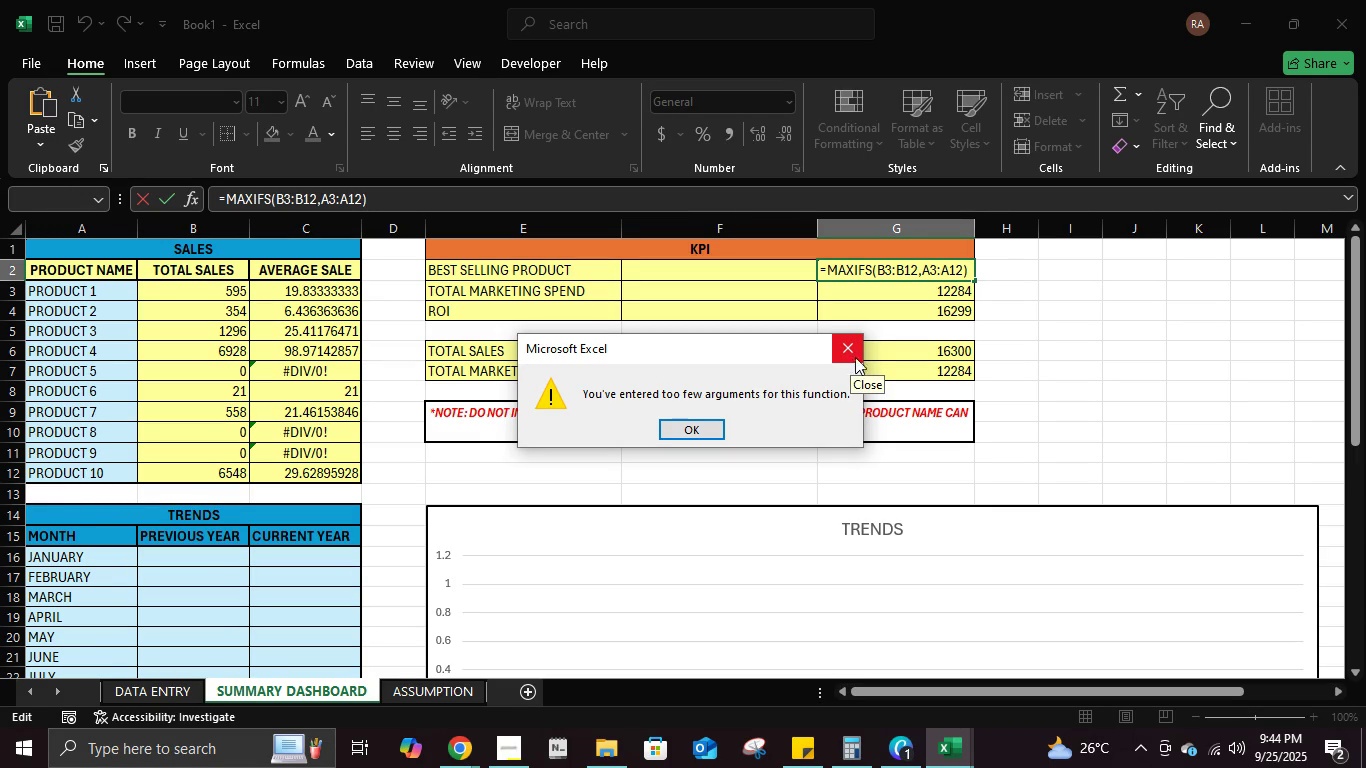 
wait(7.72)
 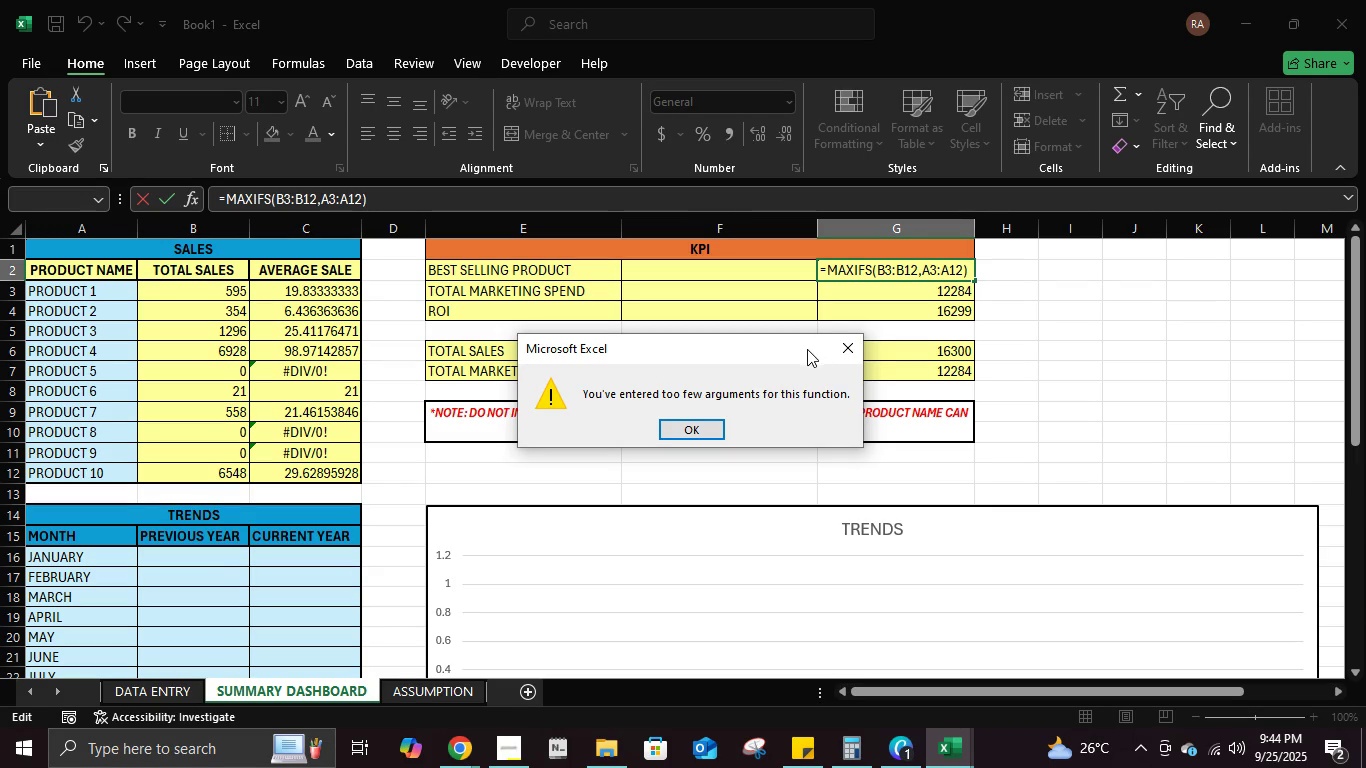 
left_click([842, 350])
 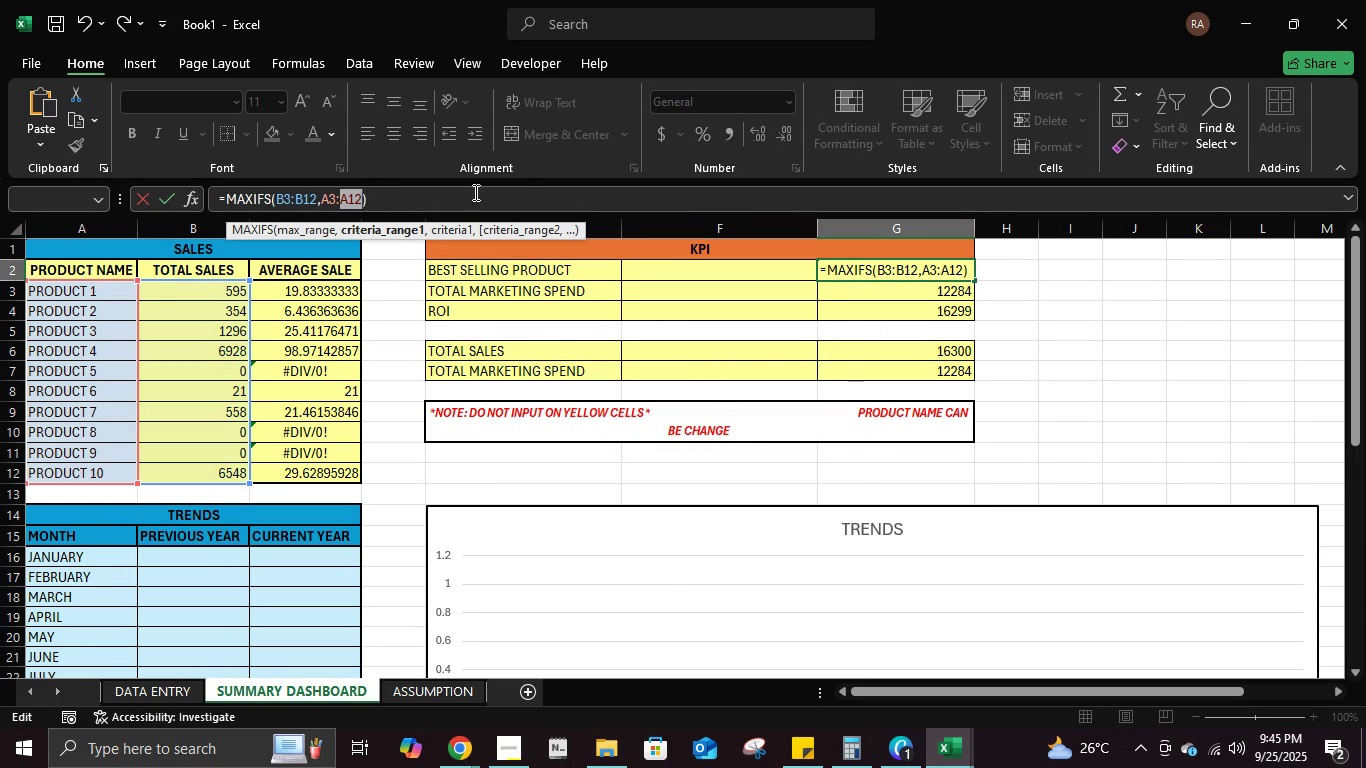 
wait(6.77)
 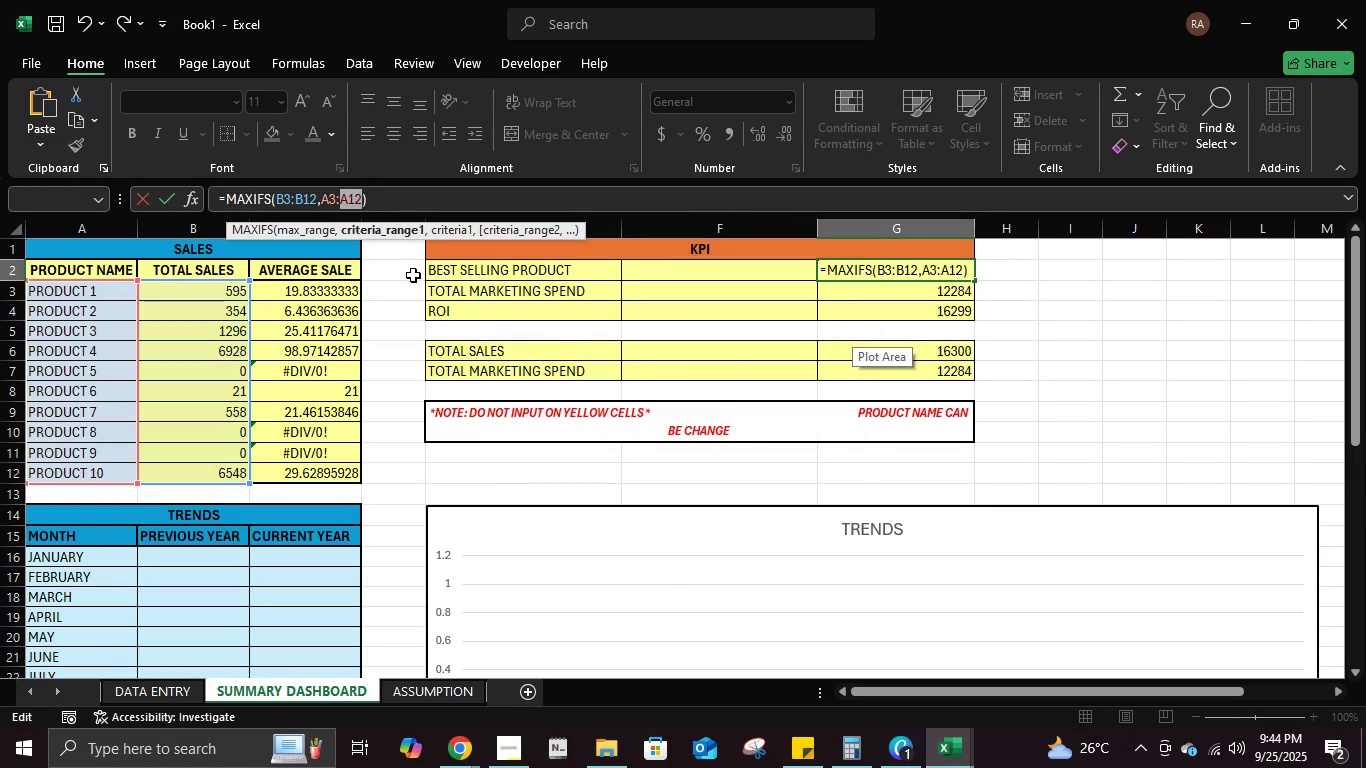 
left_click([360, 195])
 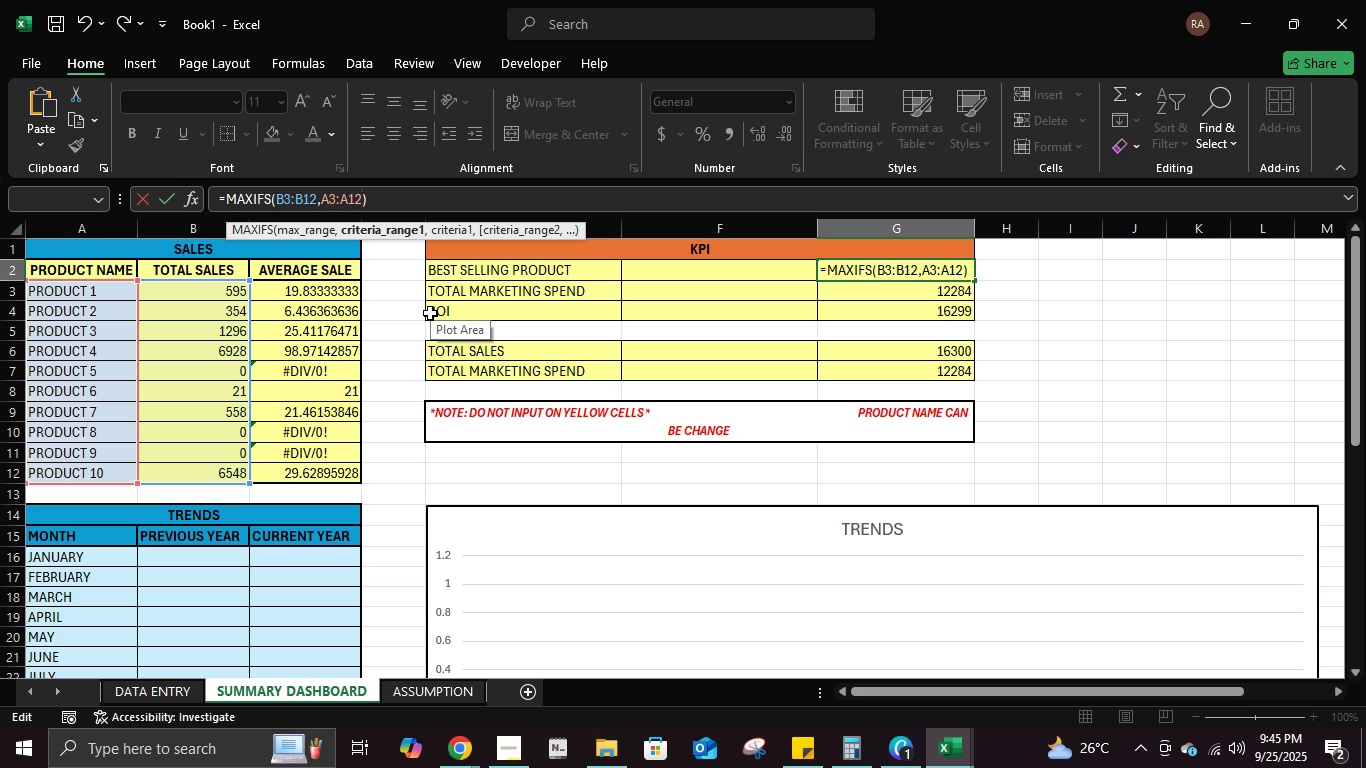 
wait(11.23)
 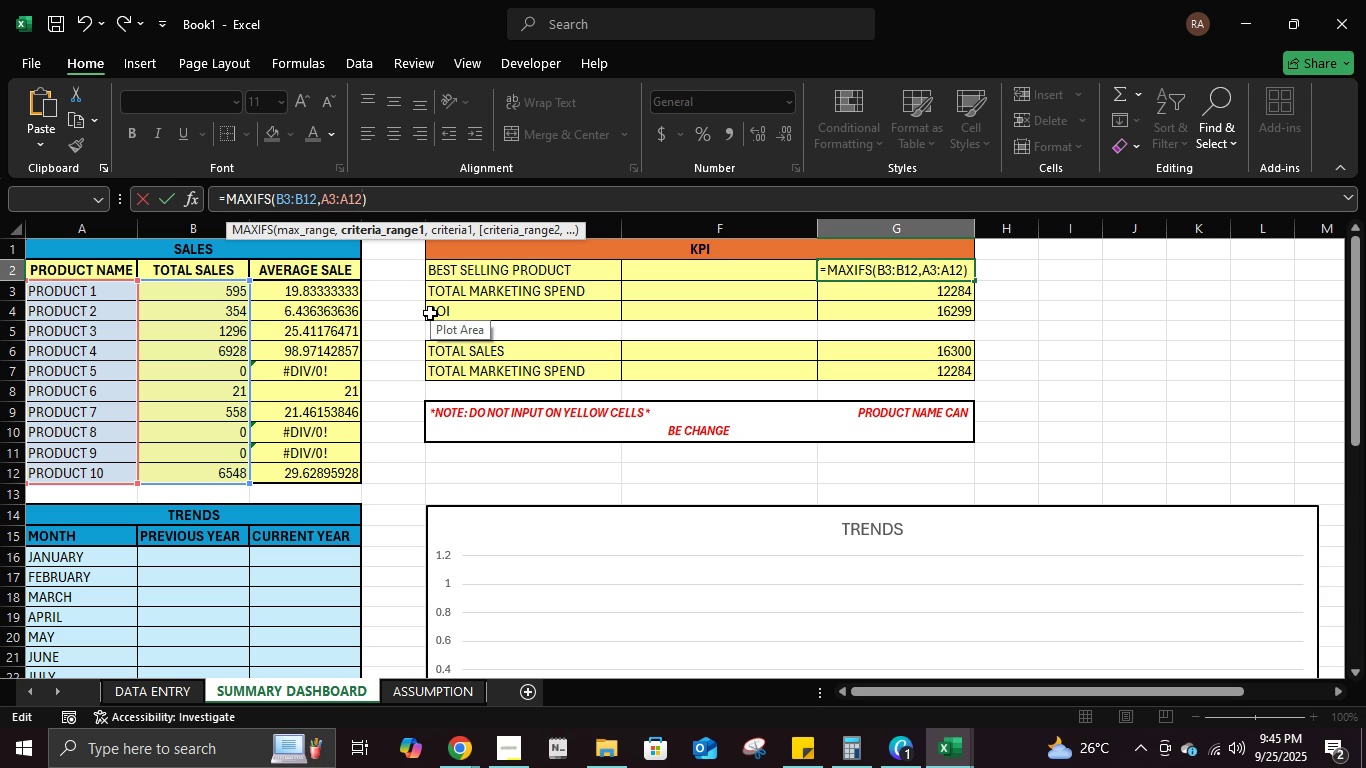 
key(Space)
 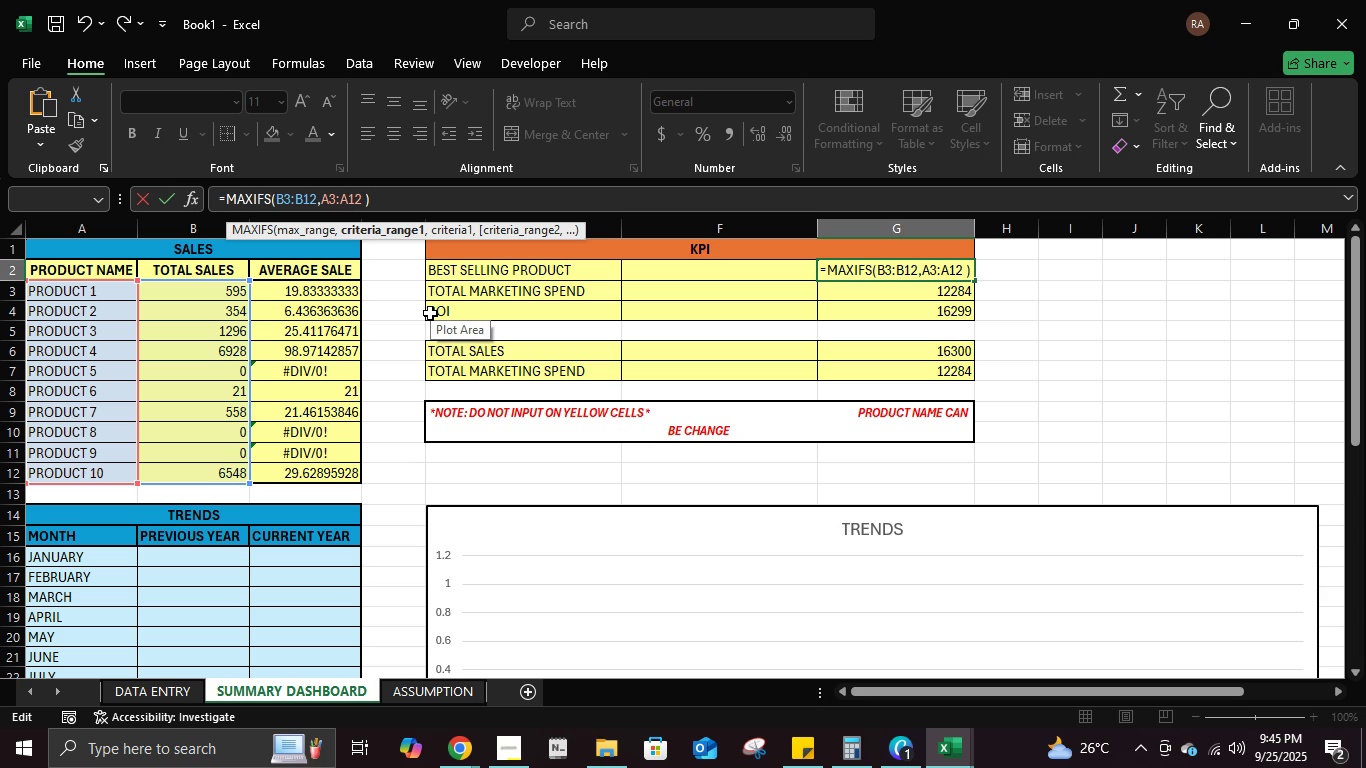 
wait(7.29)
 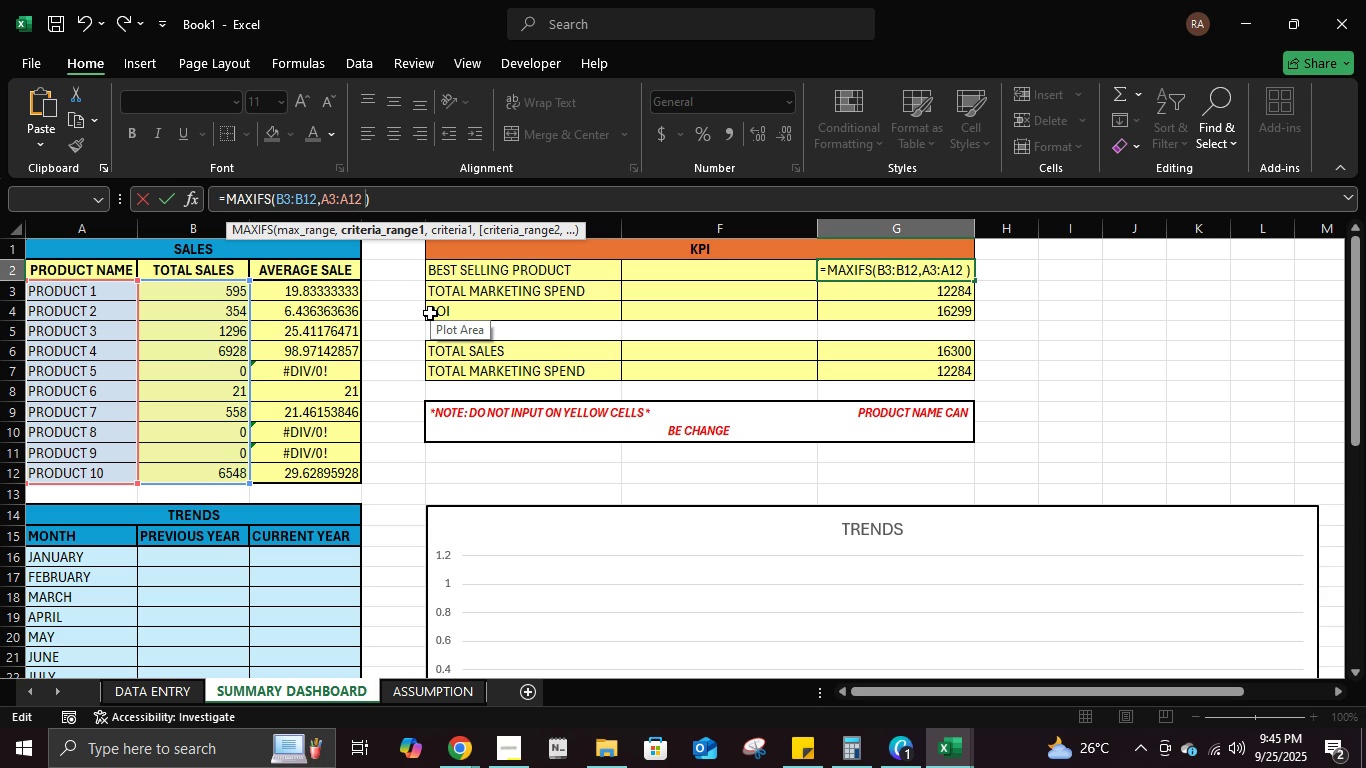 
key(Backspace)
type(, "Product)
key(Backspace)
key(Backspace)
key(Backspace)
key(Backspace)
key(Backspace)
key(Backspace)
key(Backspace)
type(product 1: )
key(Backspace)
type(product 10)